 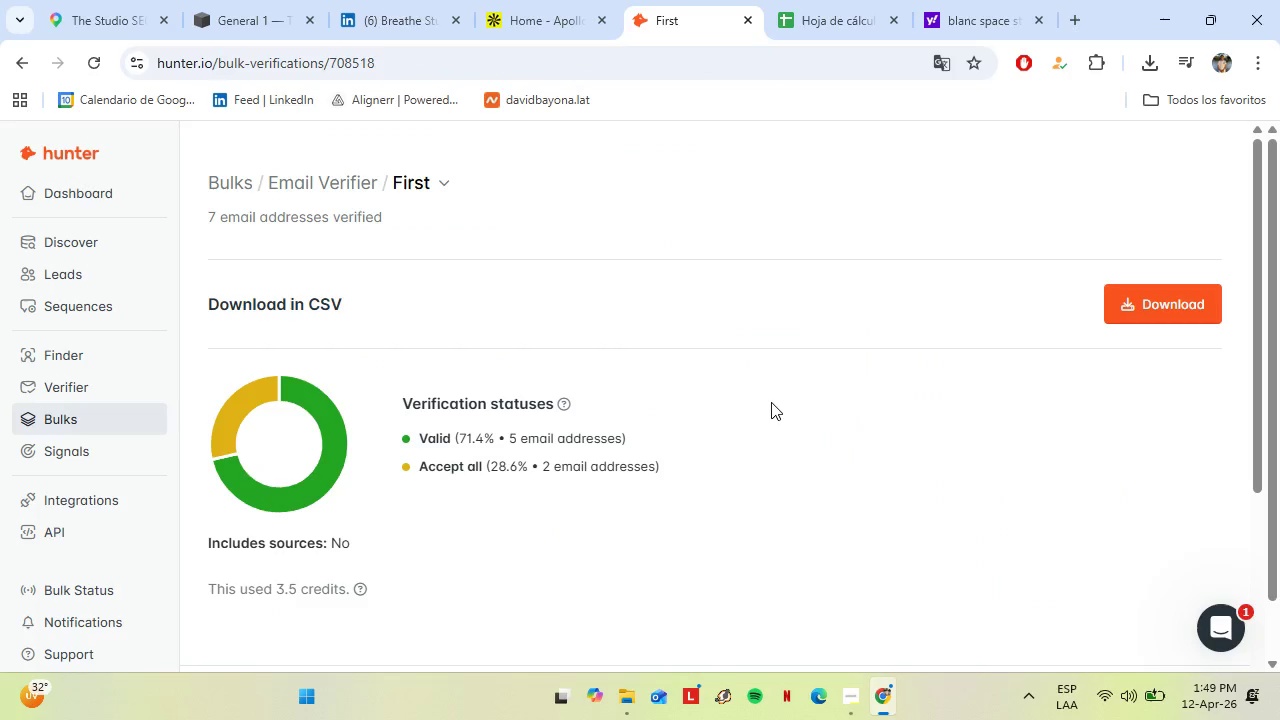 
scroll: coordinate [664, 400], scroll_direction: down, amount: 2.0
 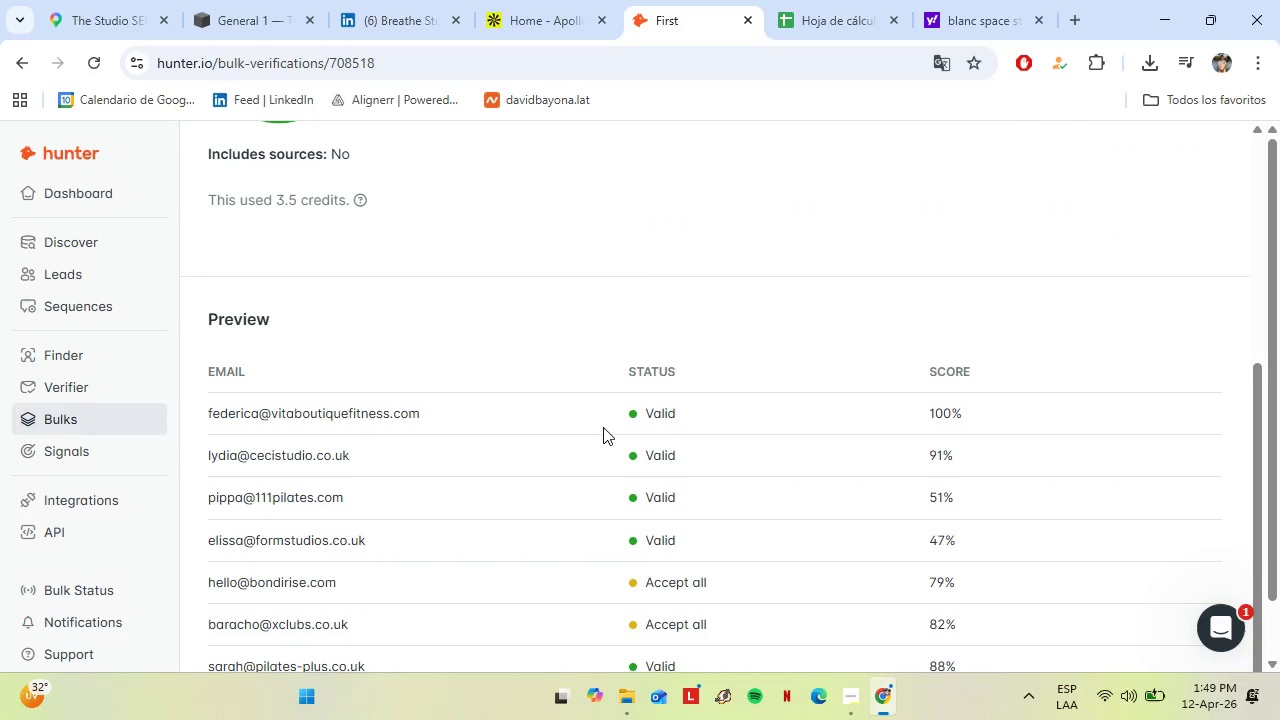 
scroll: coordinate [434, 298], scroll_direction: up, amount: 23.0
 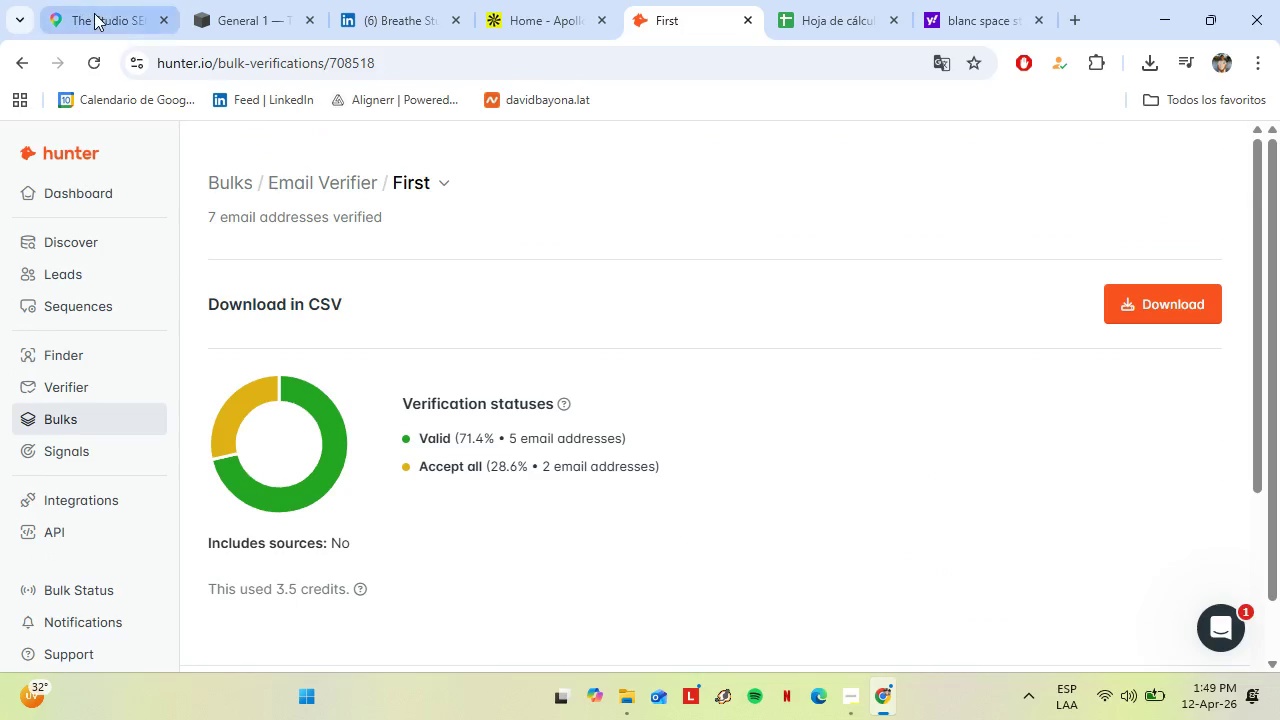 
left_click([94, 13])
 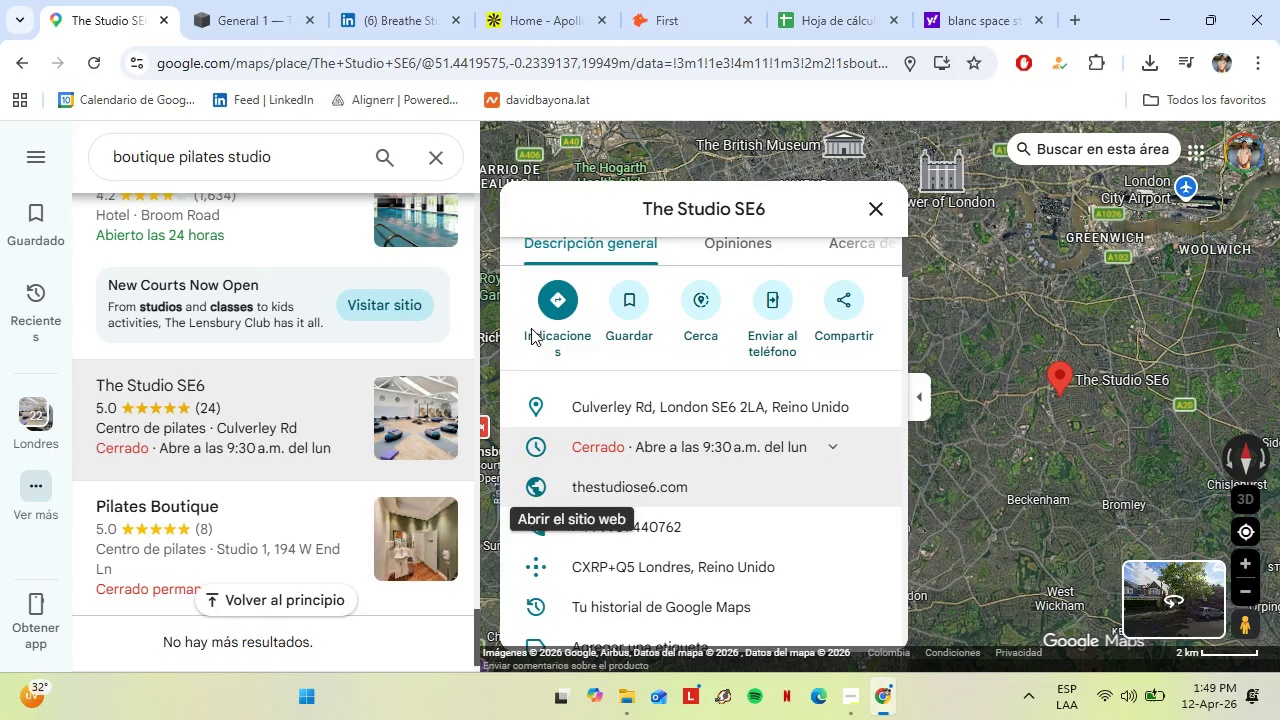 
left_click([274, 0])
 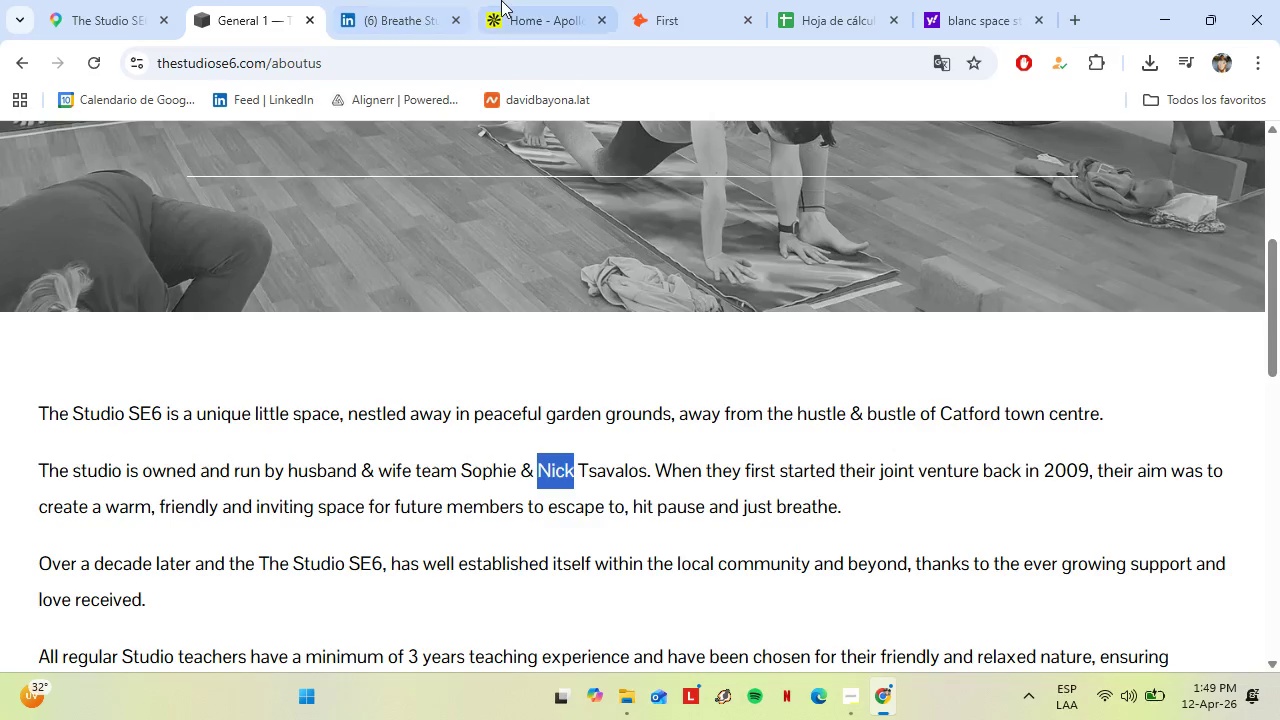 
left_click([72, 0])
 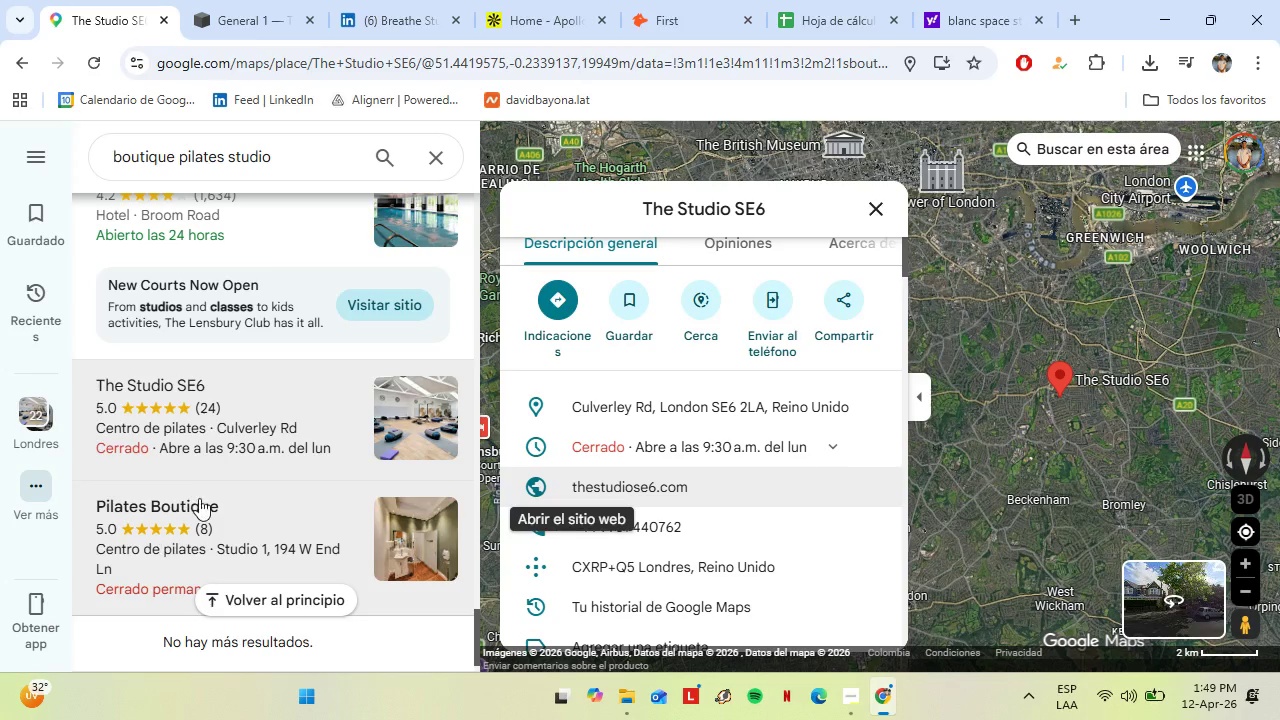 
left_click([201, 495])
 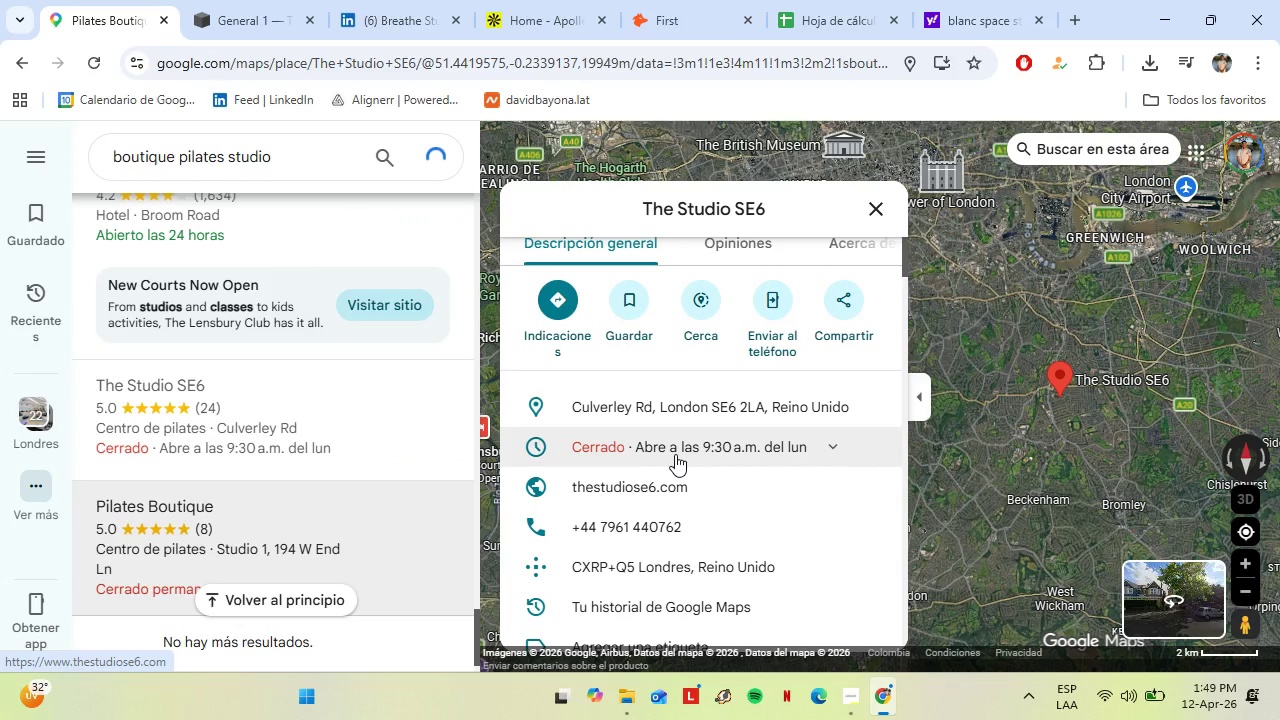 